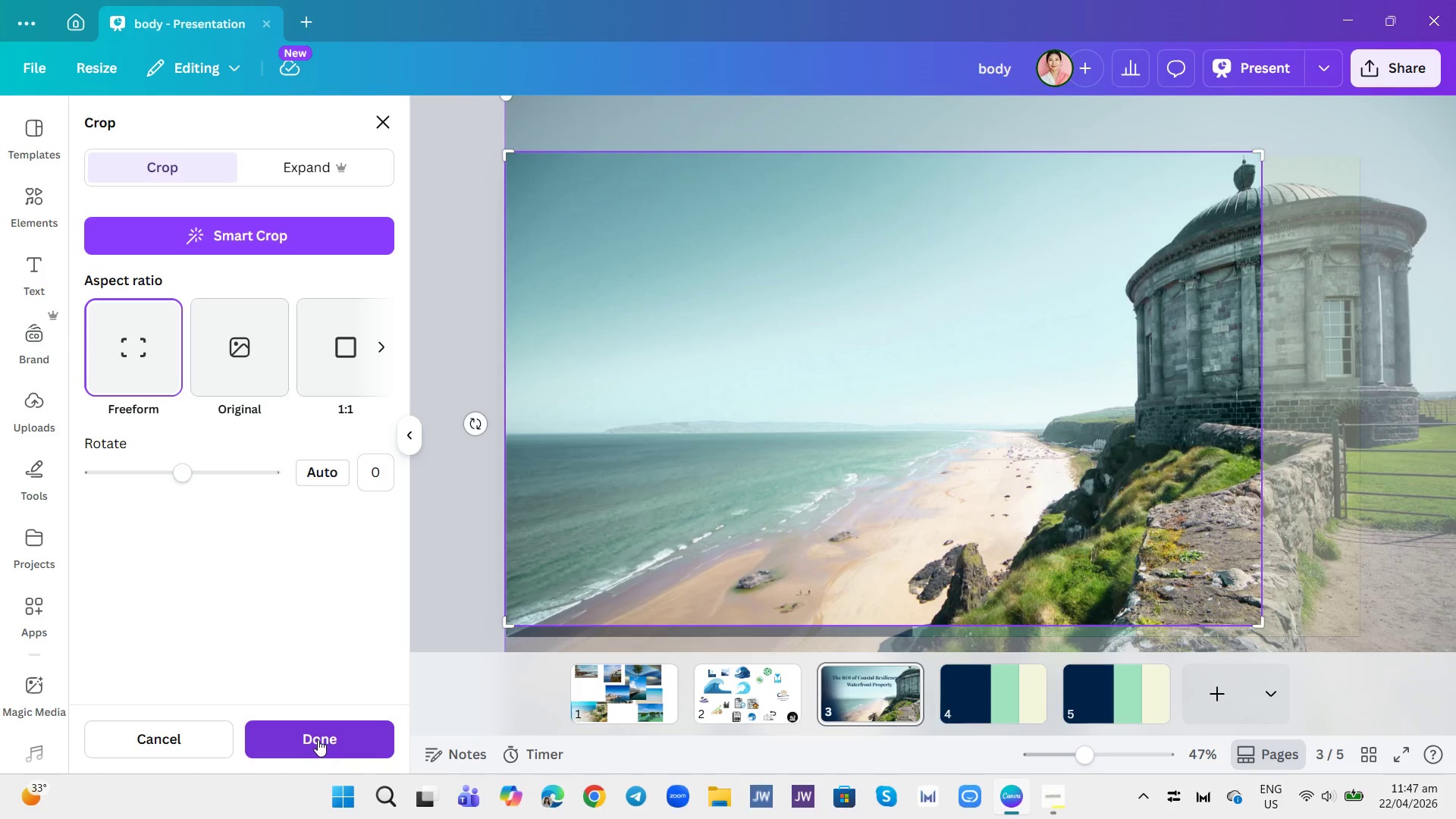 
left_click([320, 739])
 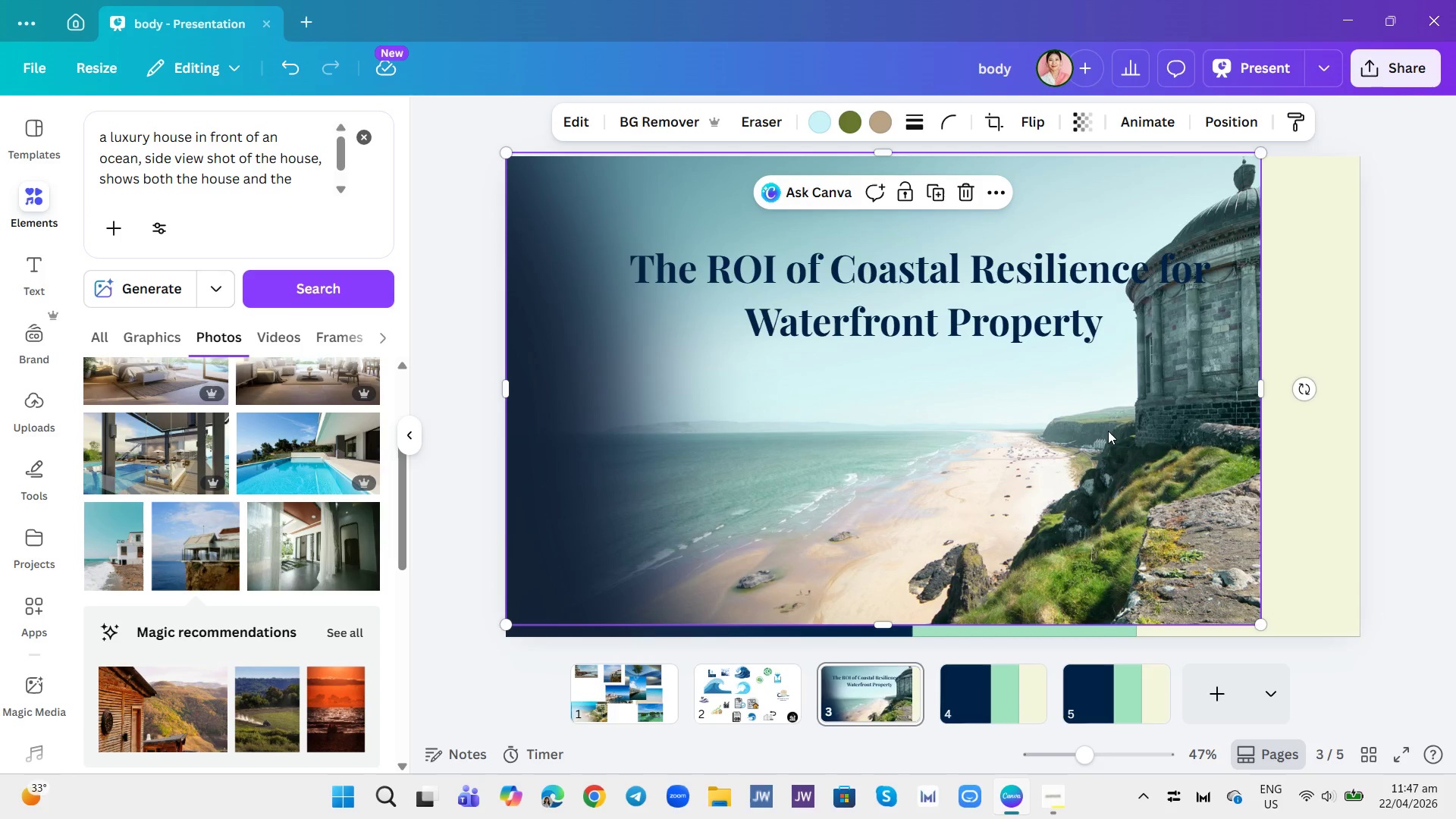 
left_click_drag(start_coordinate=[1067, 426], to_coordinate=[1164, 428])
 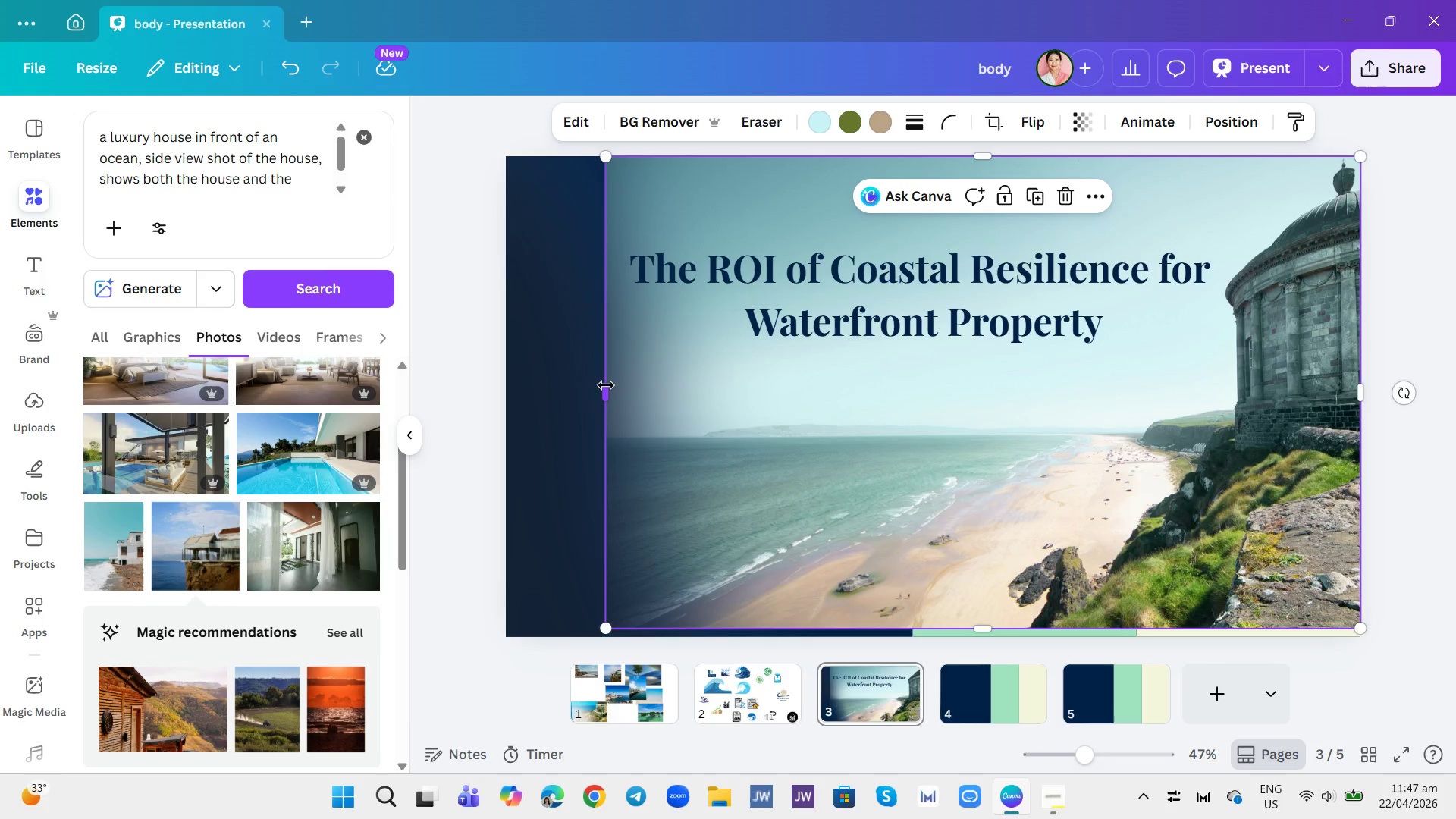 
left_click_drag(start_coordinate=[606, 392], to_coordinate=[507, 401])
 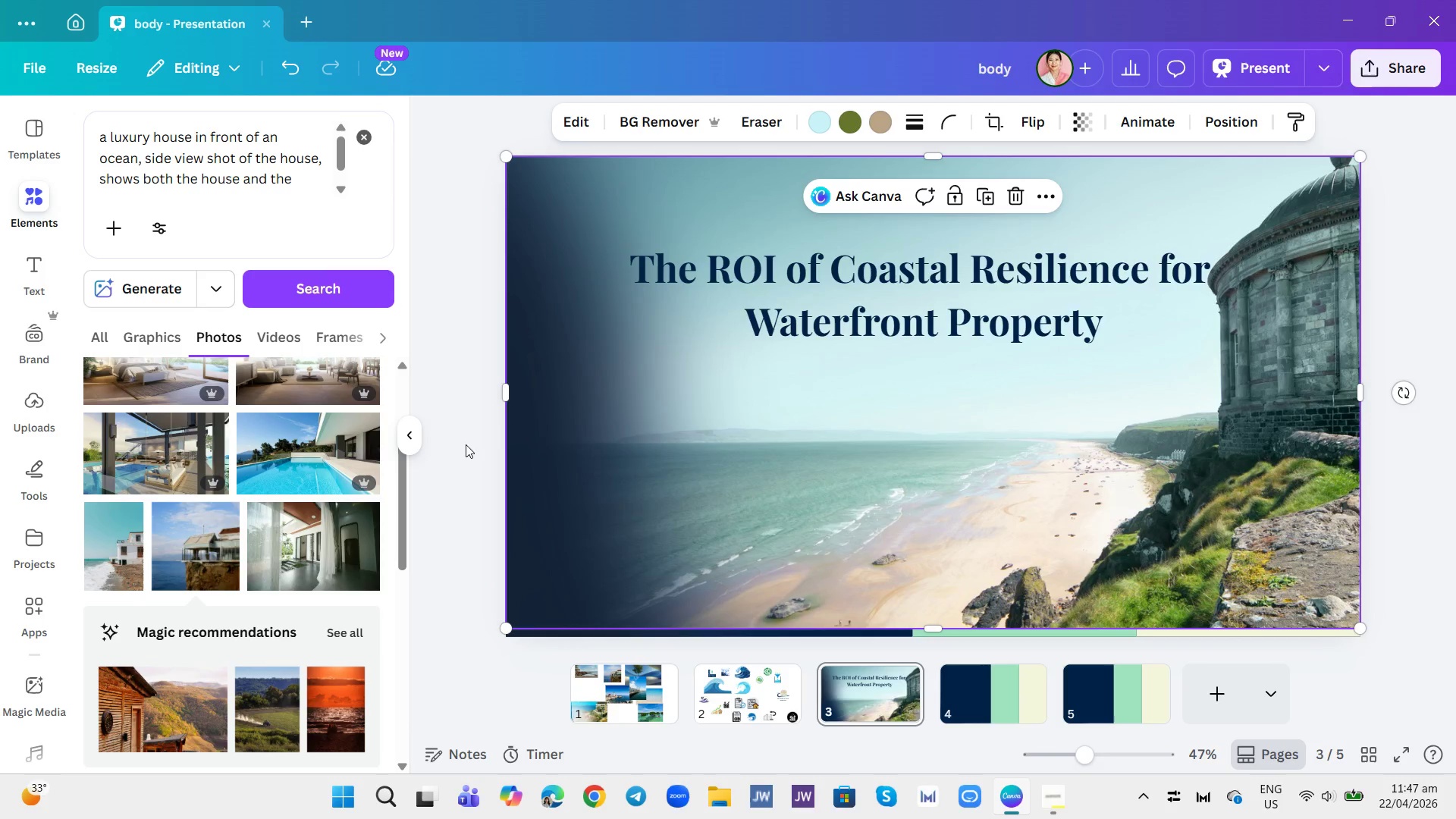 
left_click([466, 466])
 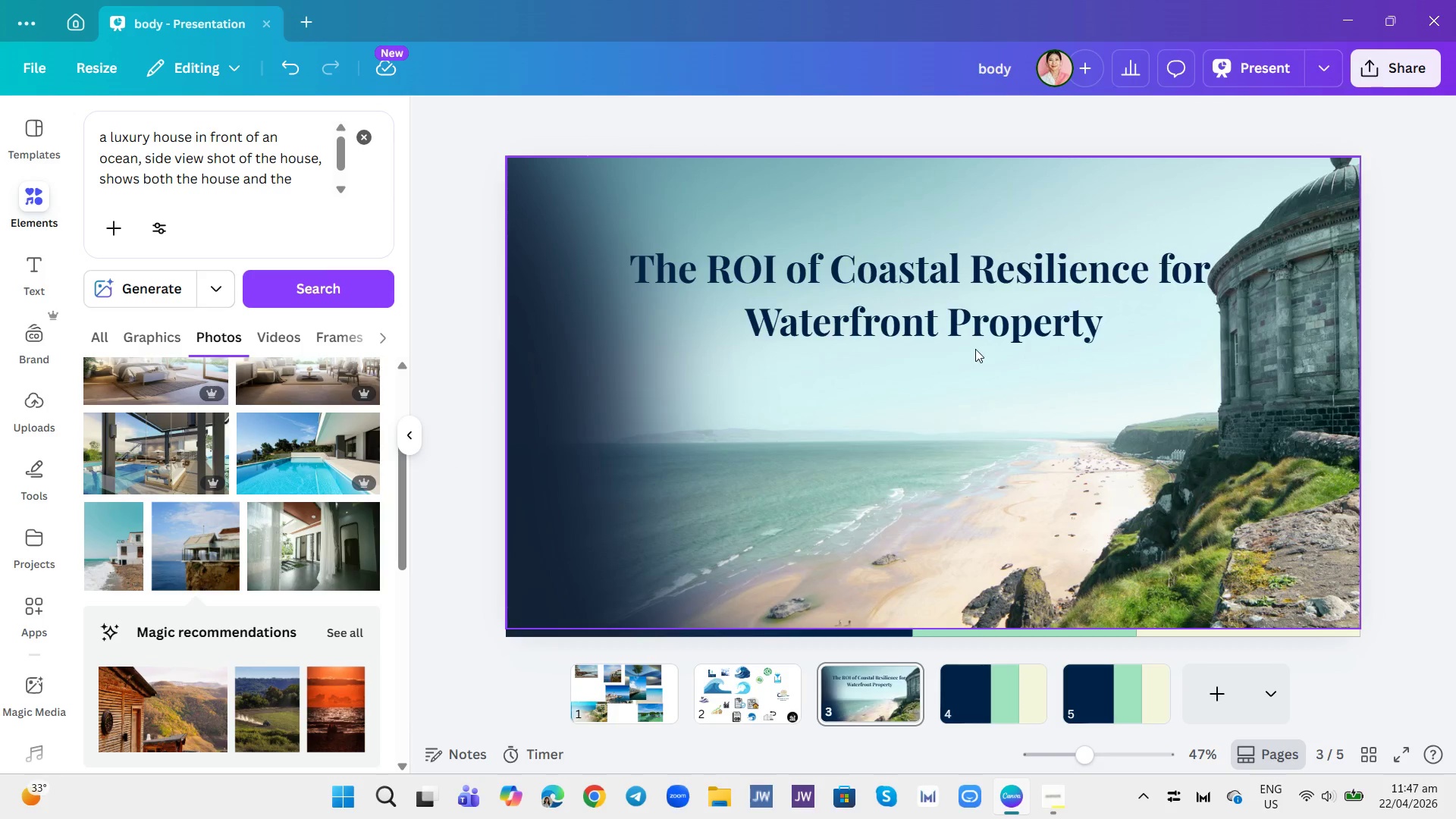 
left_click_drag(start_coordinate=[959, 307], to_coordinate=[954, 328])
 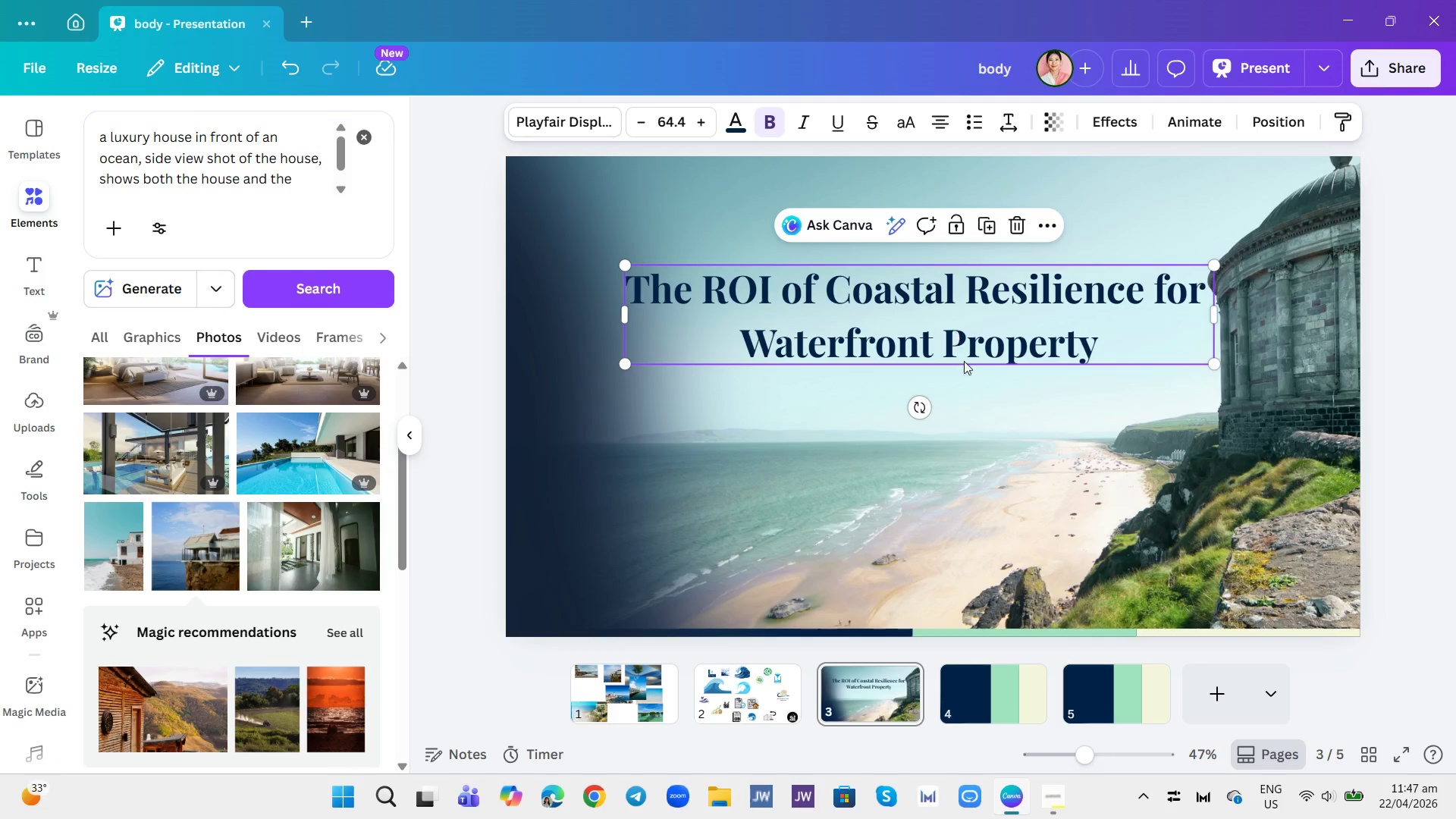 
left_click([969, 375])
 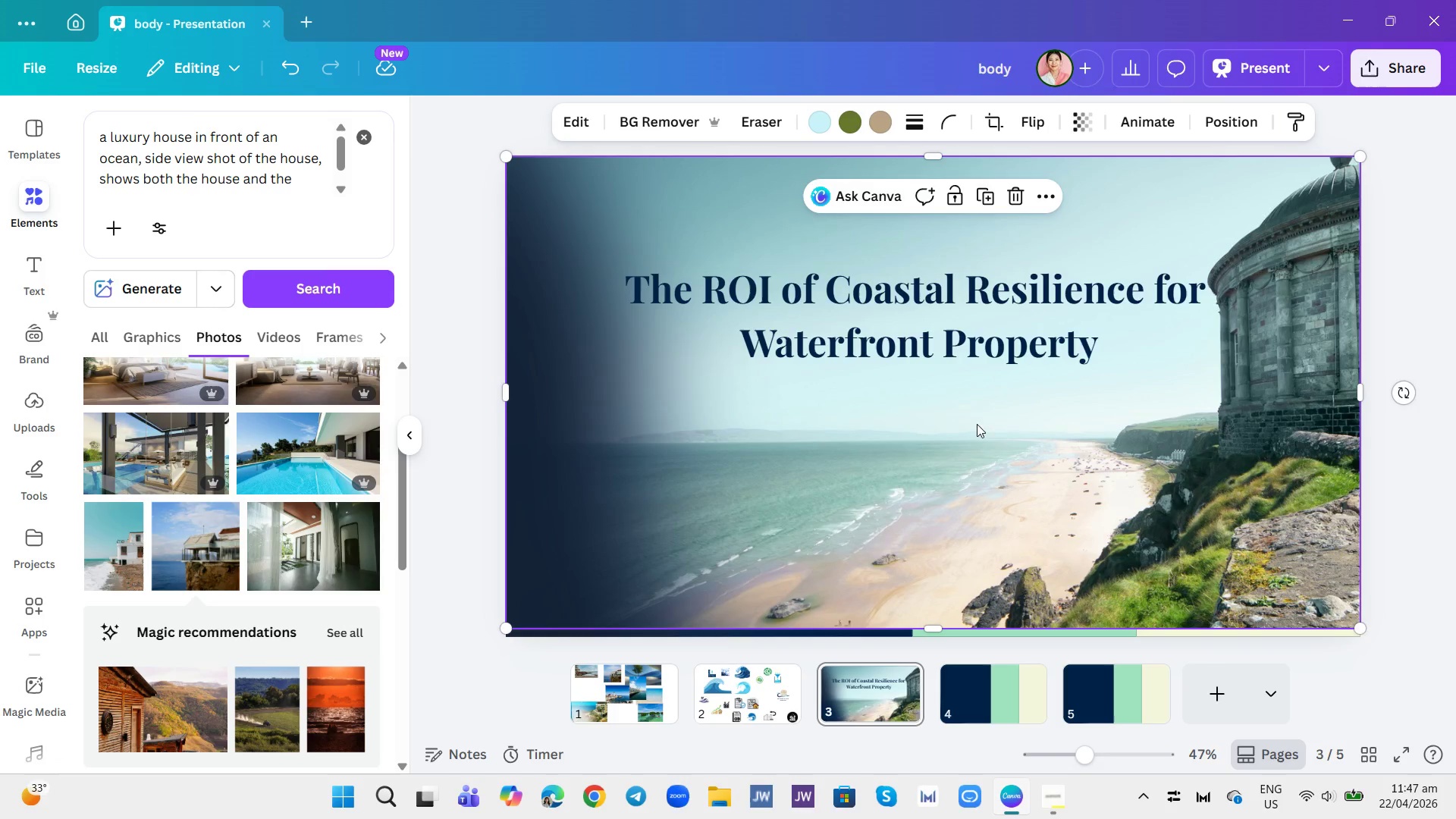 
left_click([959, 326])
 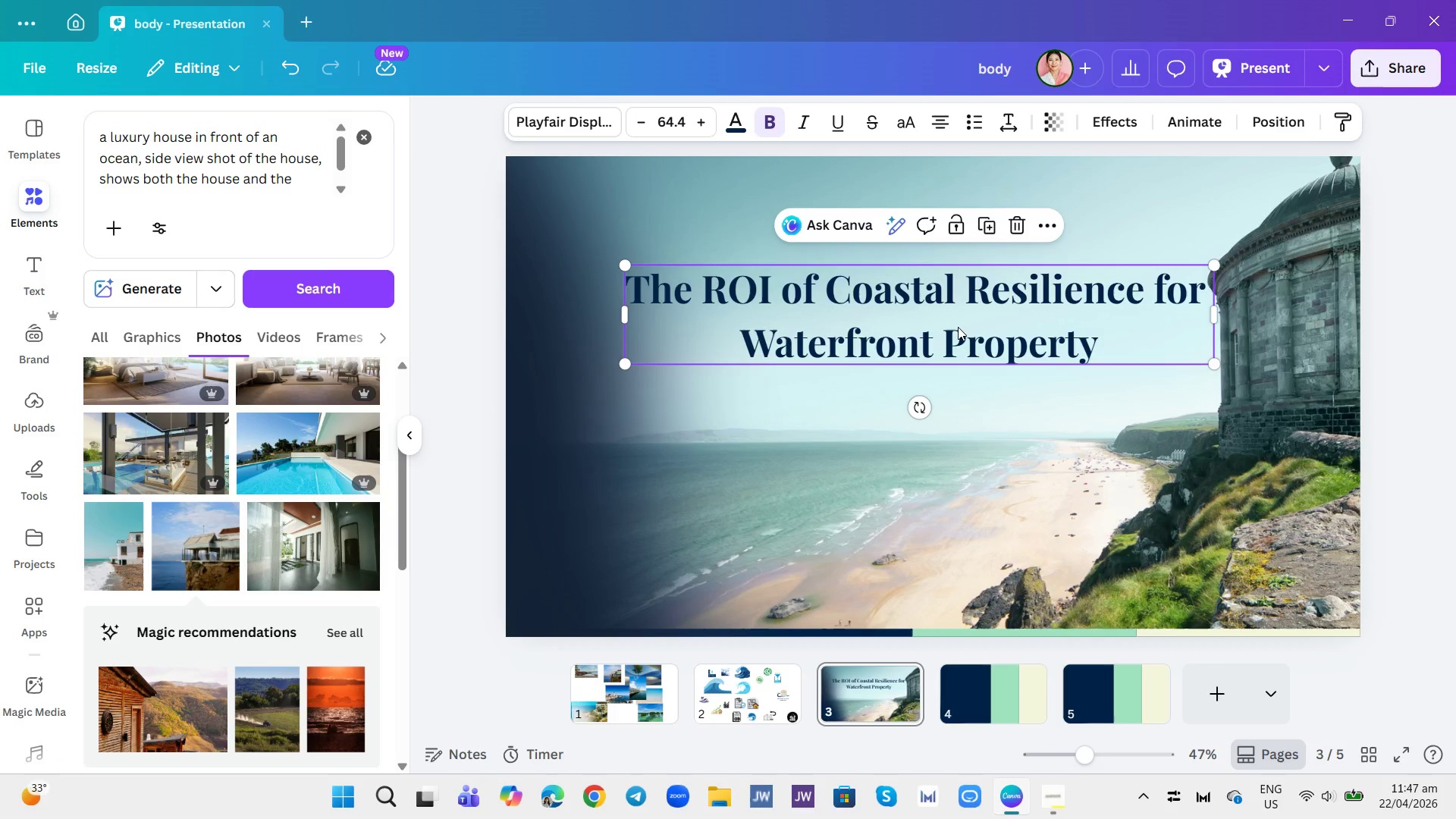 
wait(5.75)
 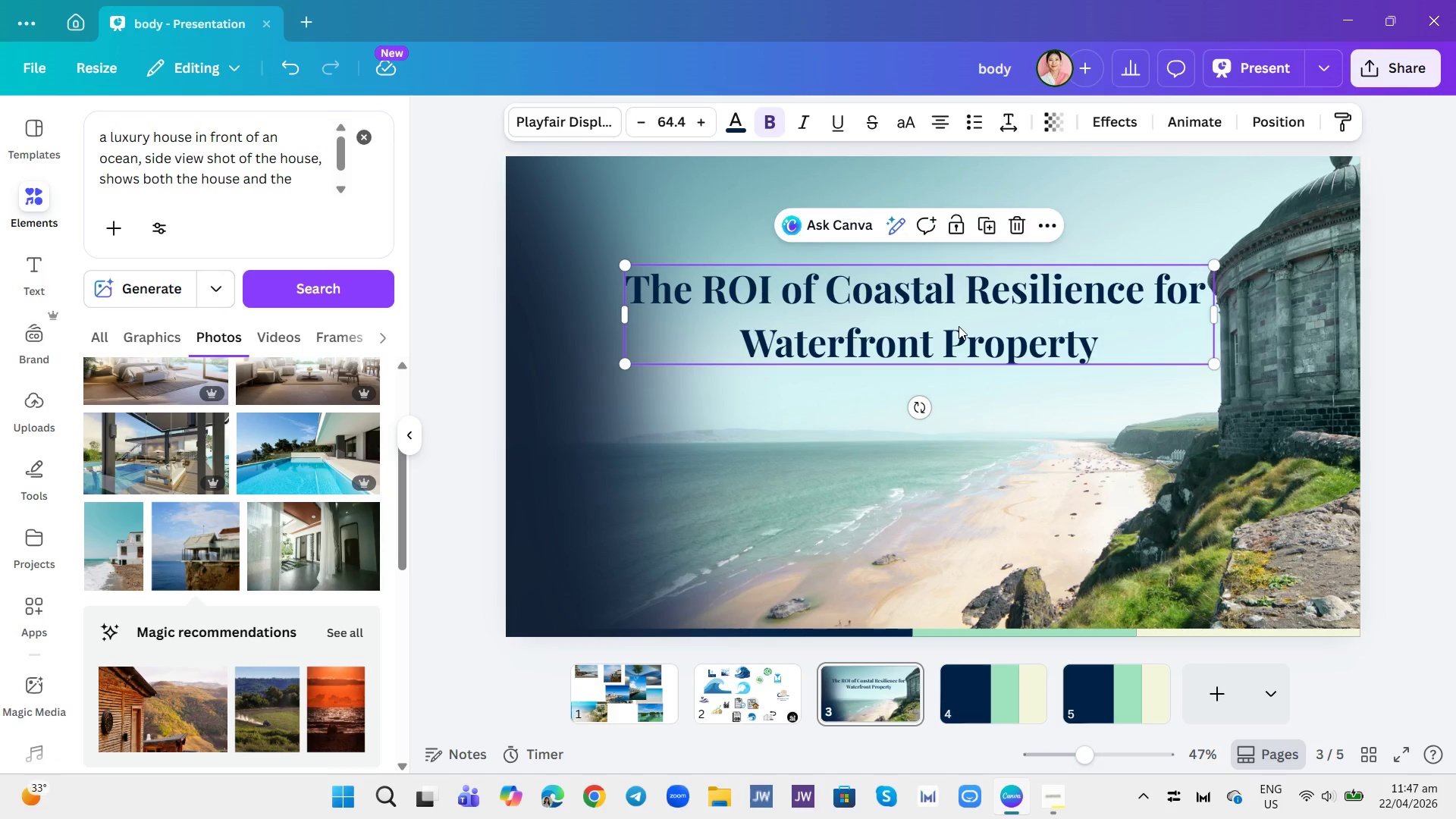 
left_click([1015, 399])
 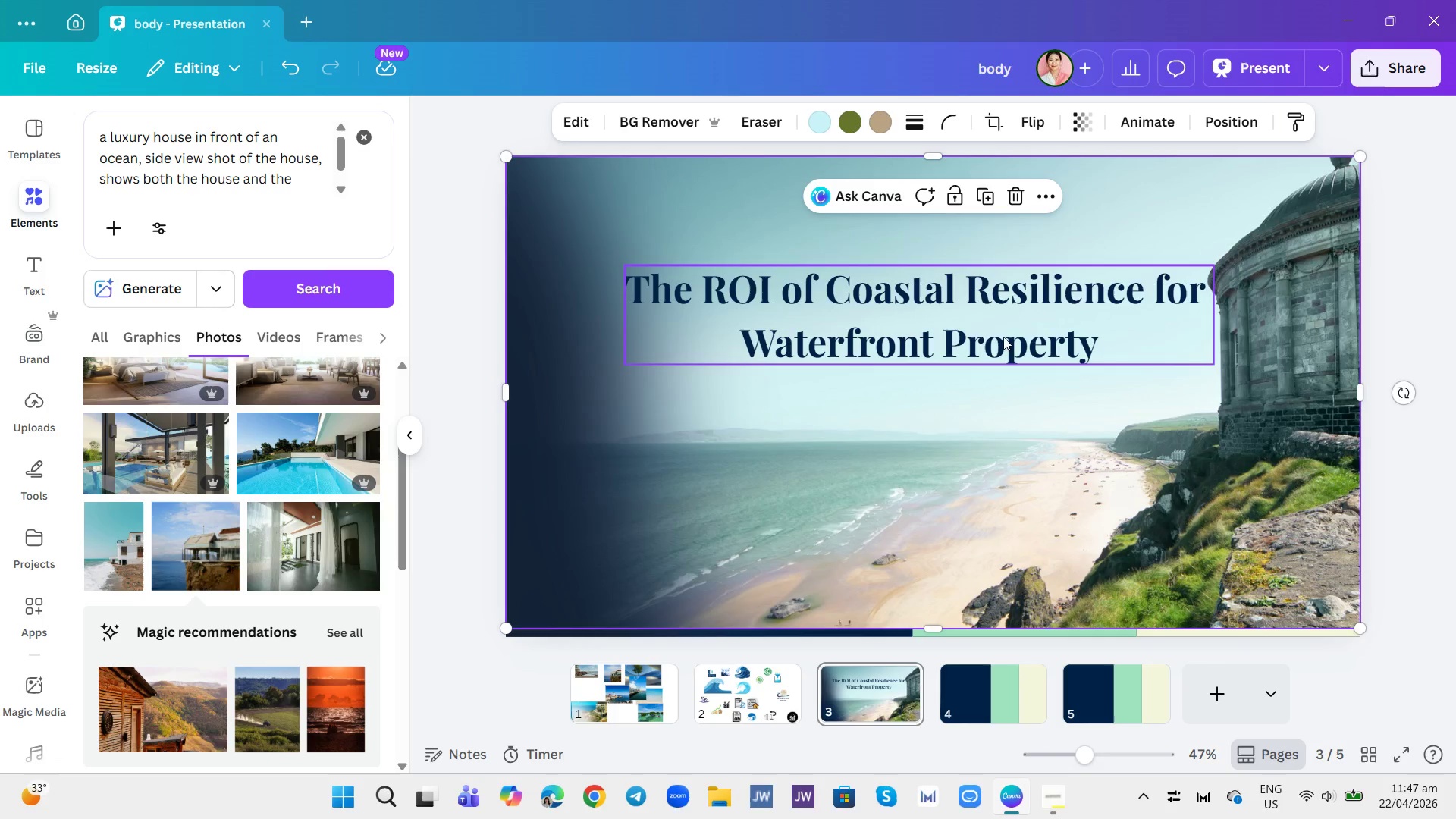 
left_click([1002, 333])
 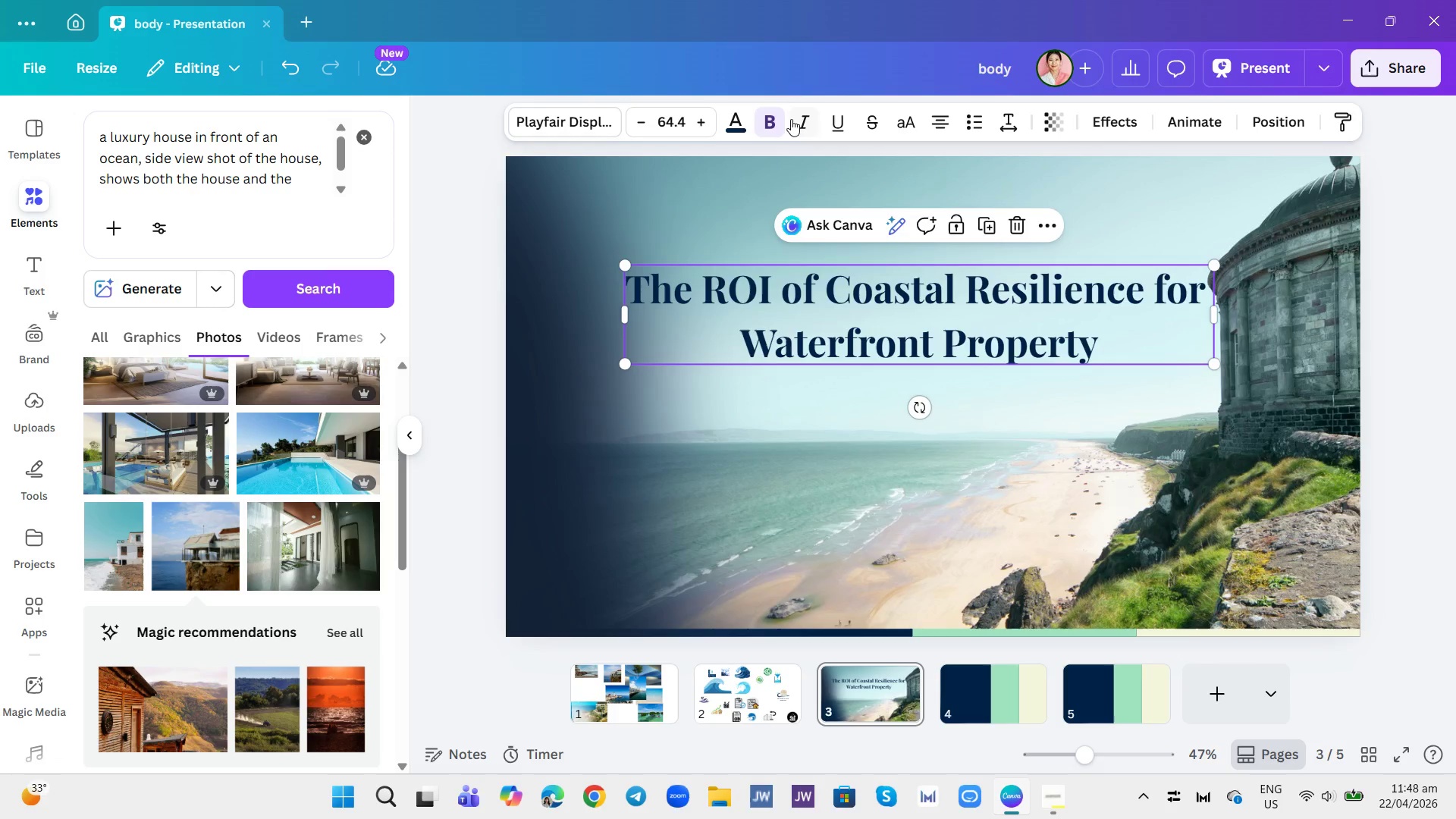 
left_click([676, 120])
 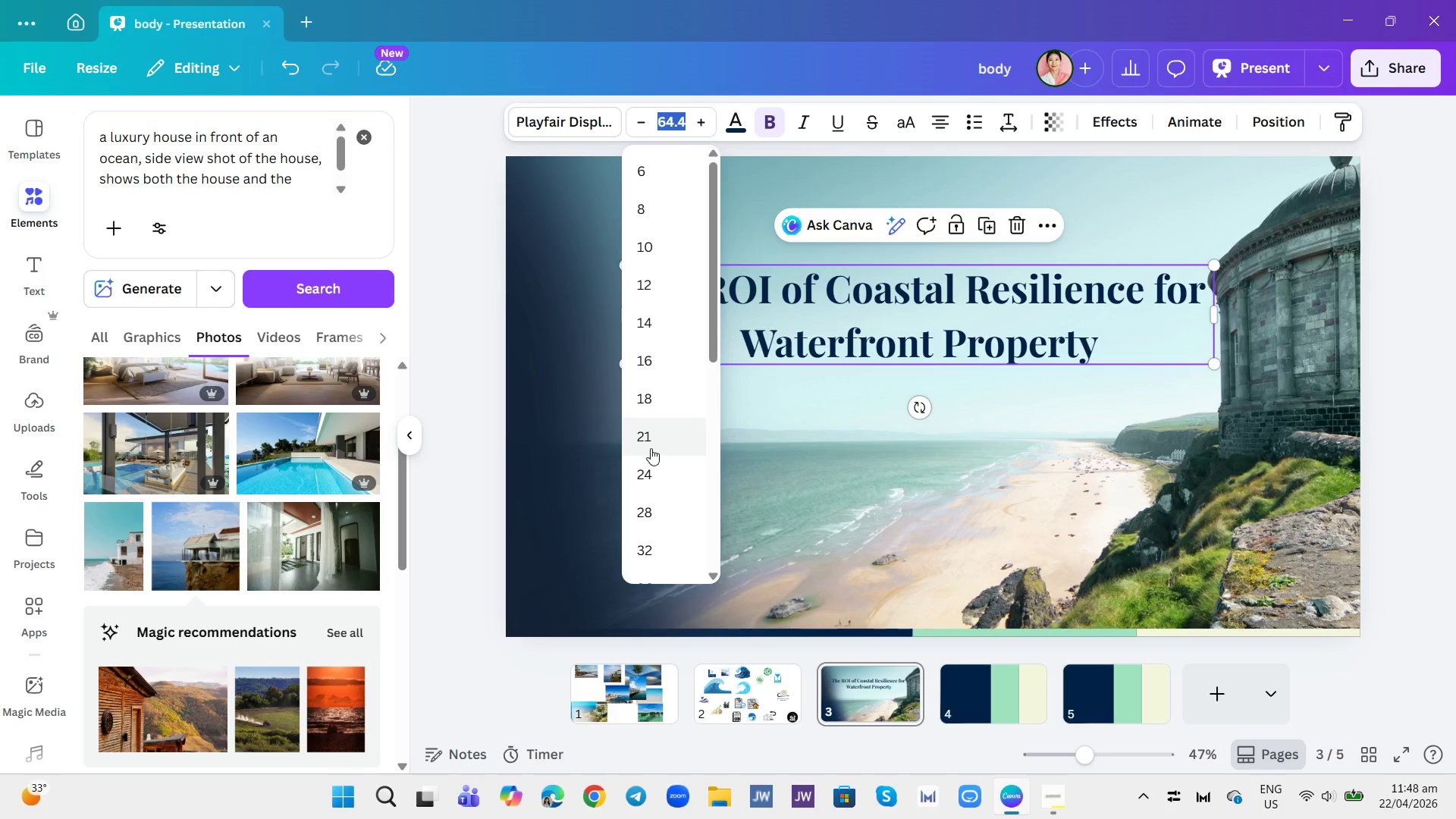 
scroll: coordinate [661, 453], scroll_direction: none, amount: 0.0
 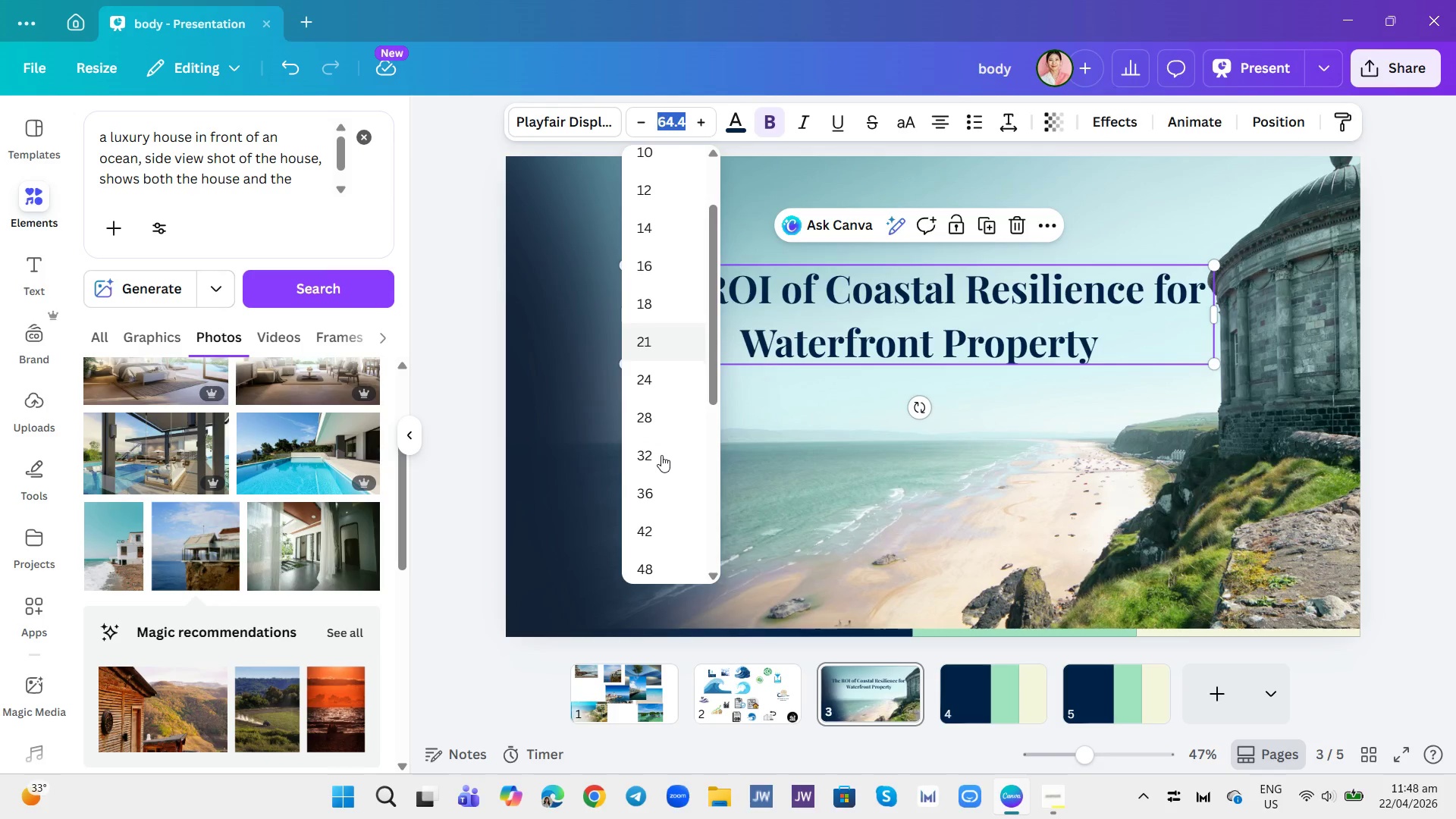 
scroll: coordinate [661, 457], scroll_direction: down, amount: 4.0
 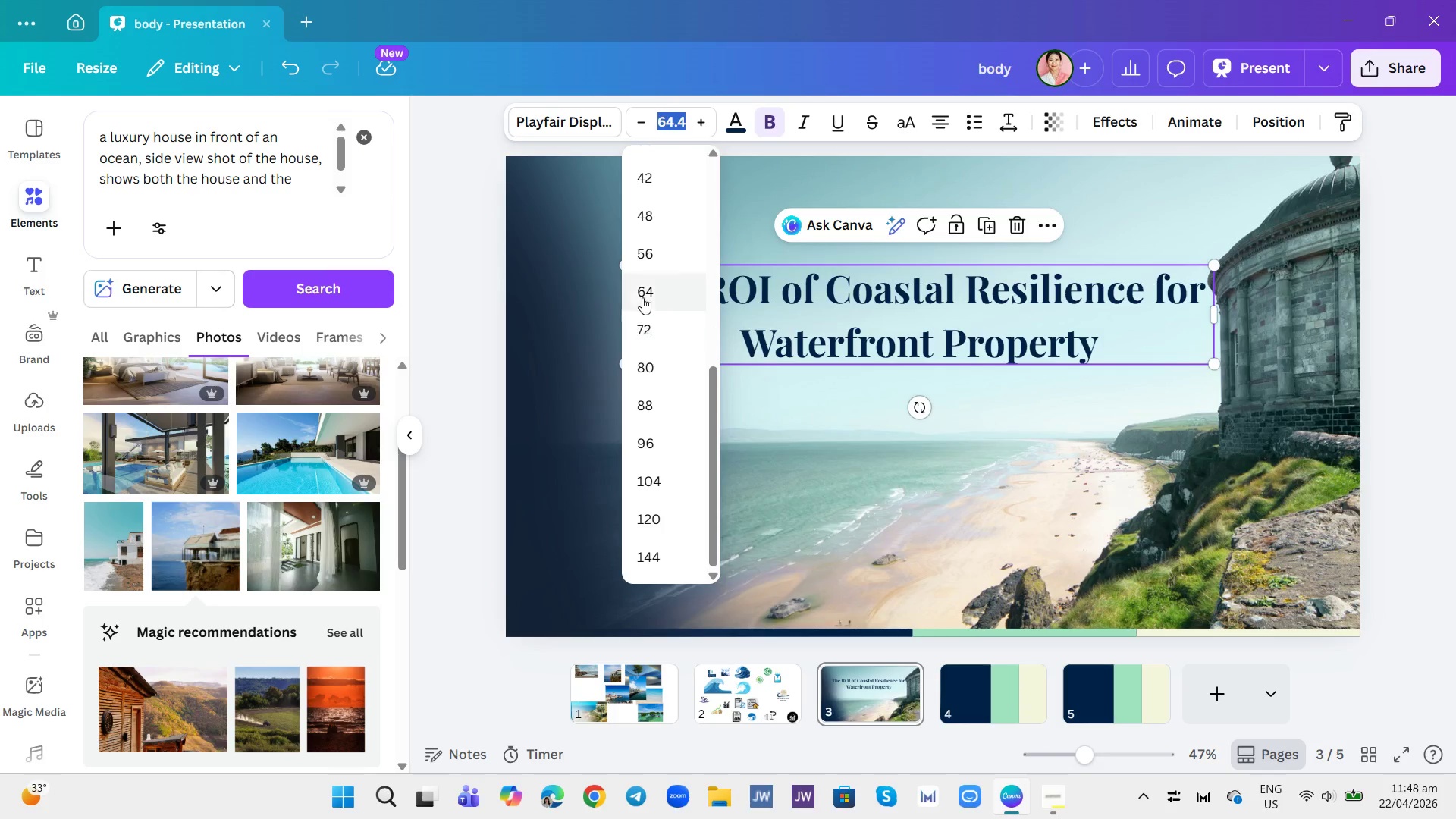 
left_click([642, 290])
 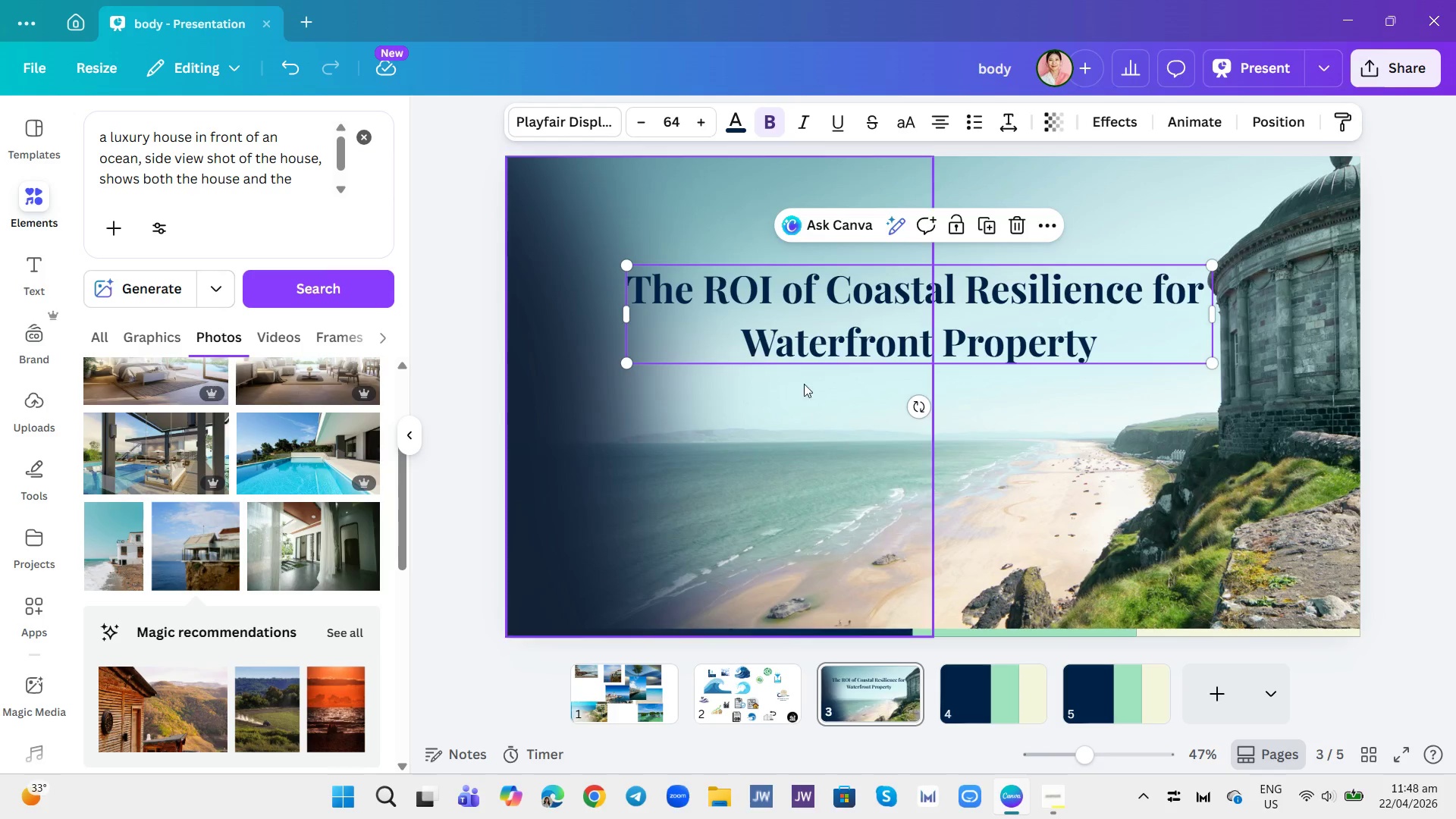 
left_click([846, 421])
 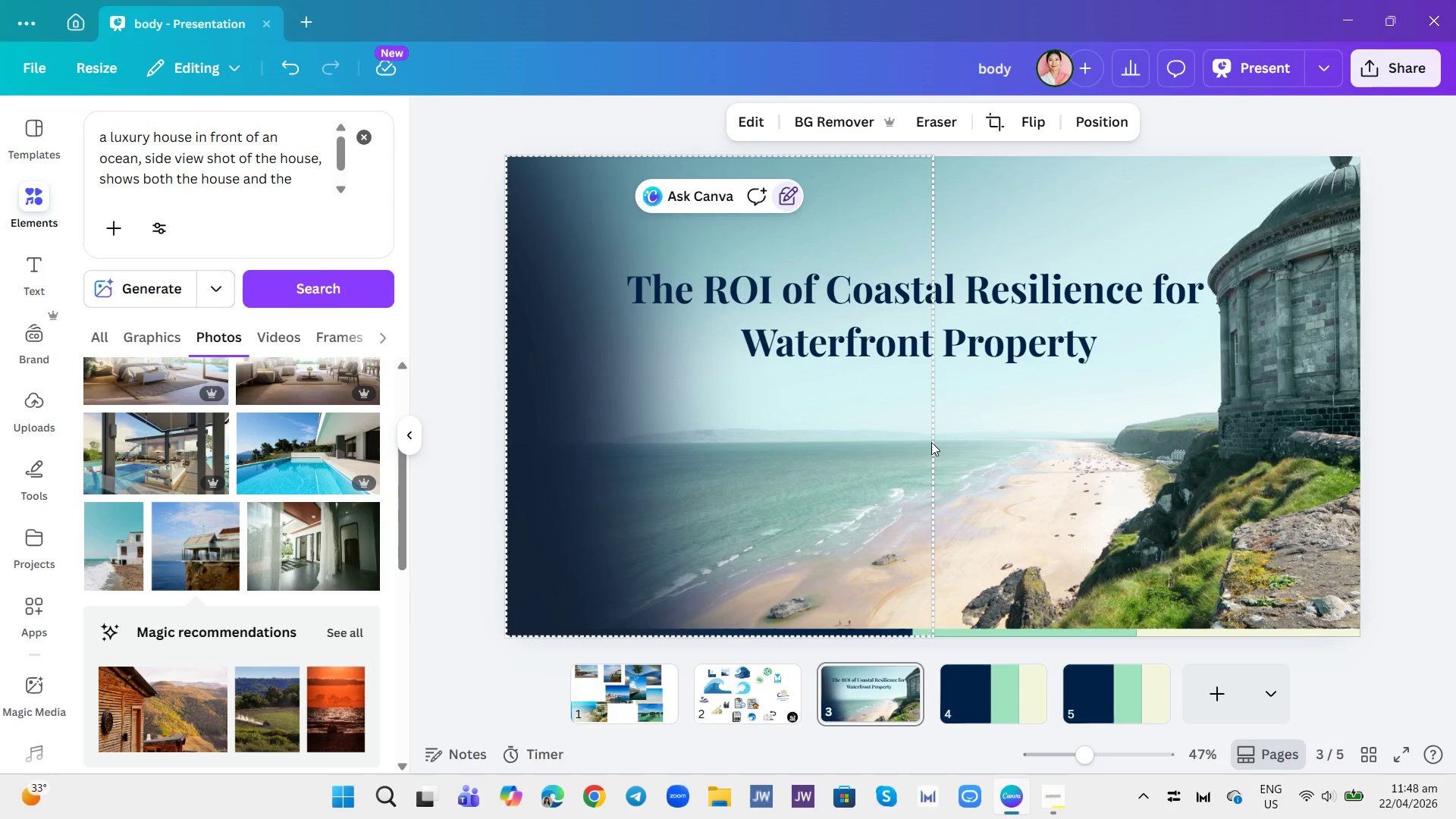 
left_click([1007, 453])
 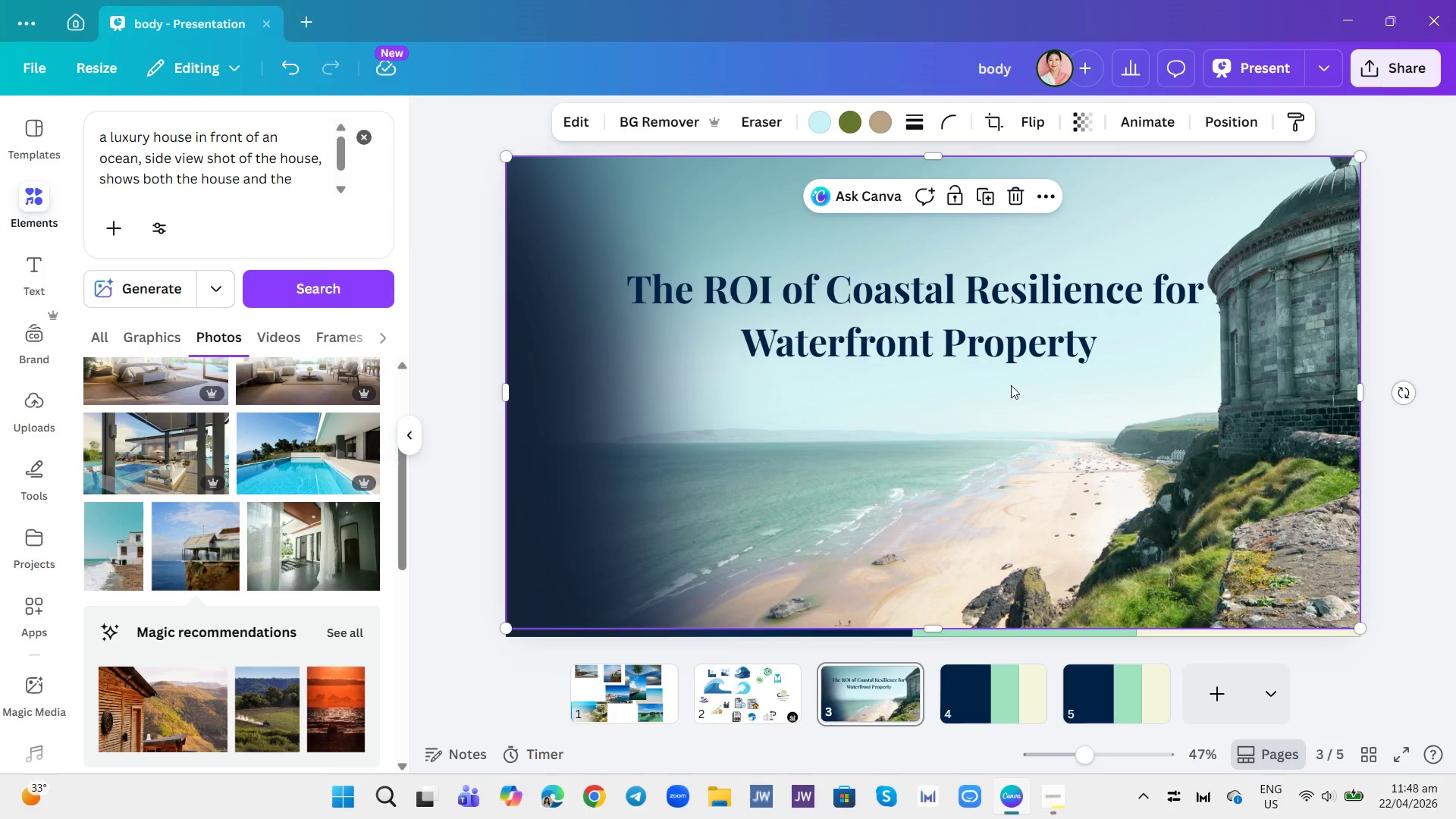 
wait(11.28)
 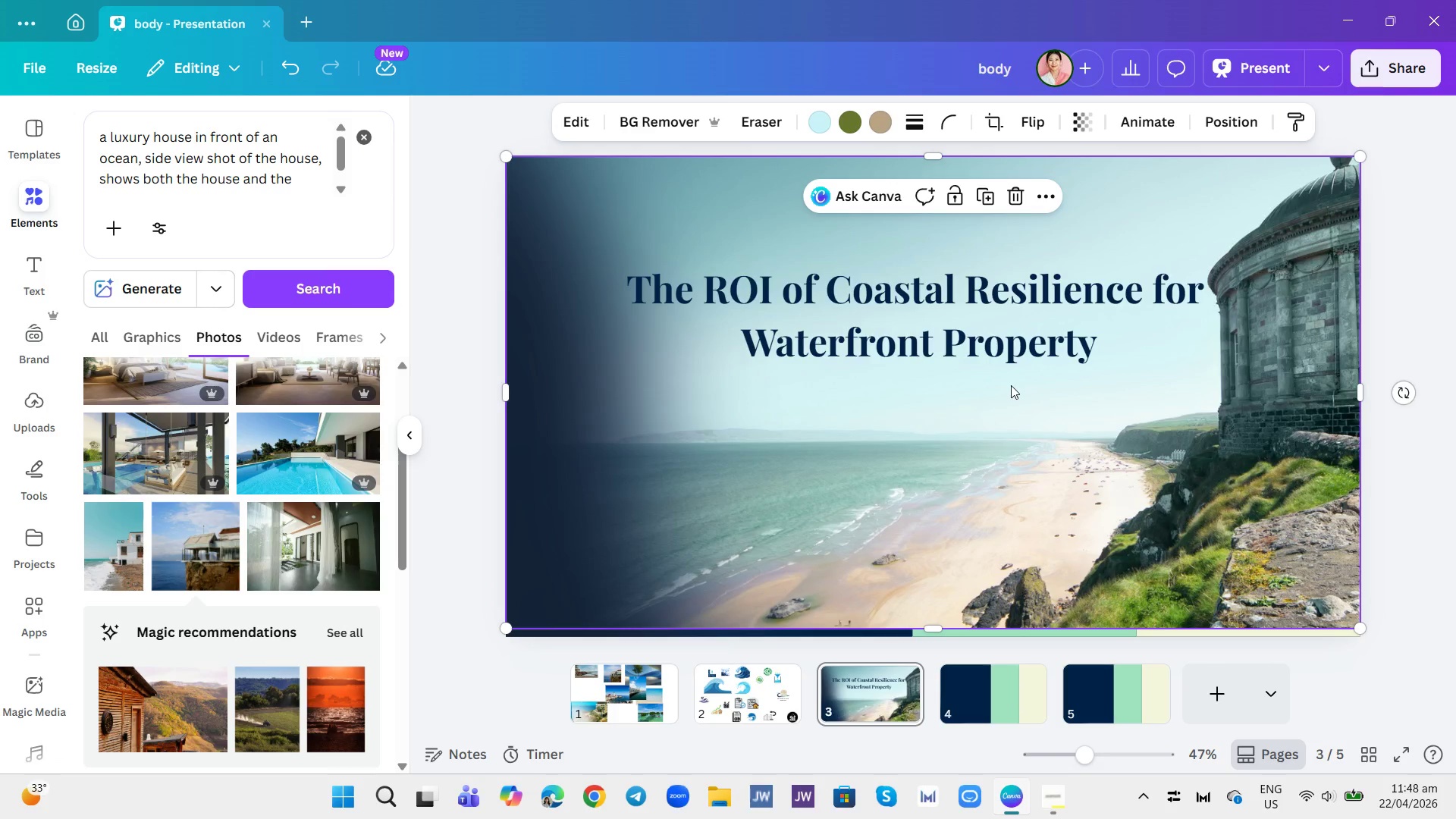 
double_click([1018, 334])
 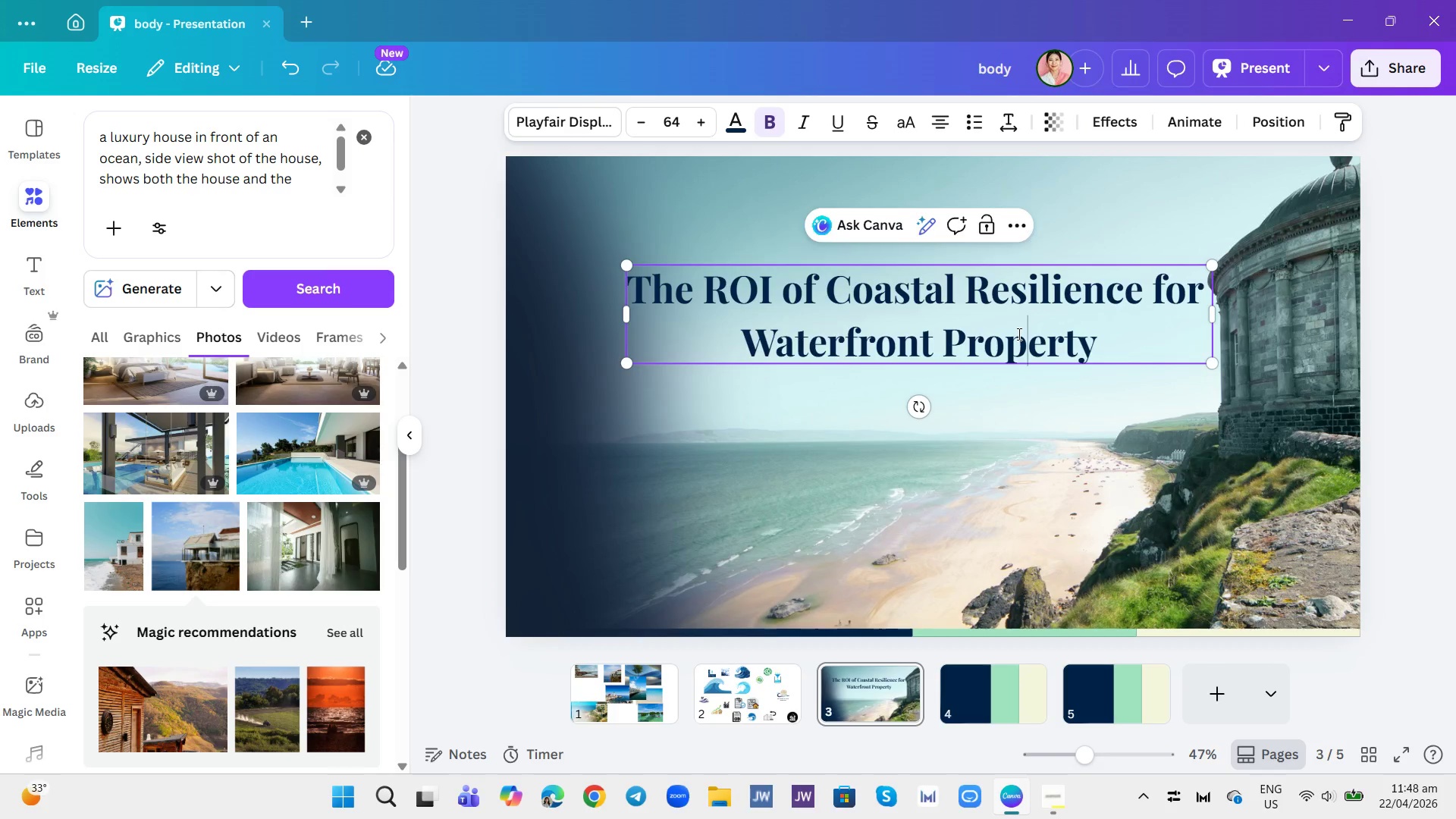 
triple_click([1018, 334])
 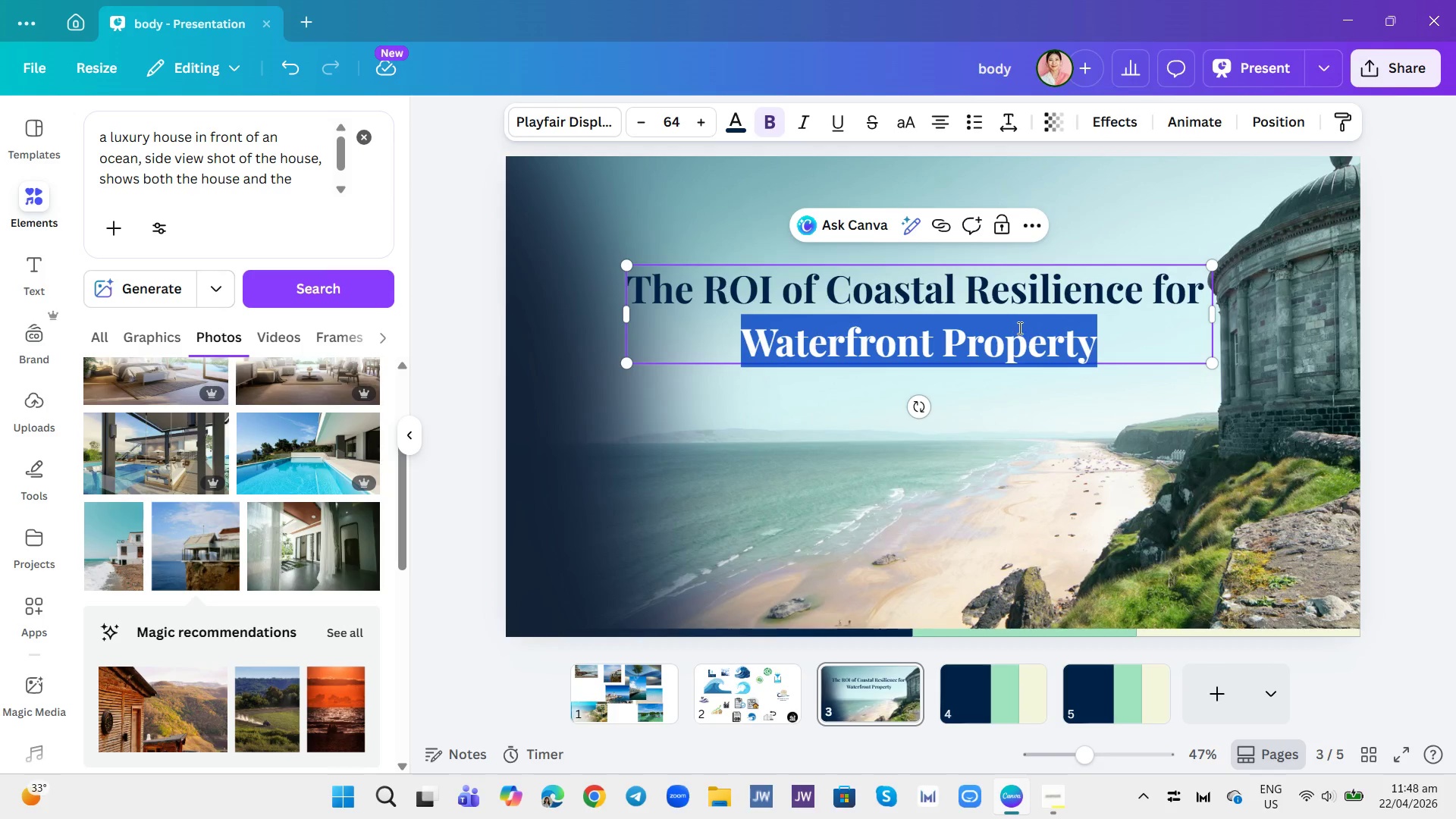 
left_click_drag(start_coordinate=[1018, 328], to_coordinate=[1025, 326])
 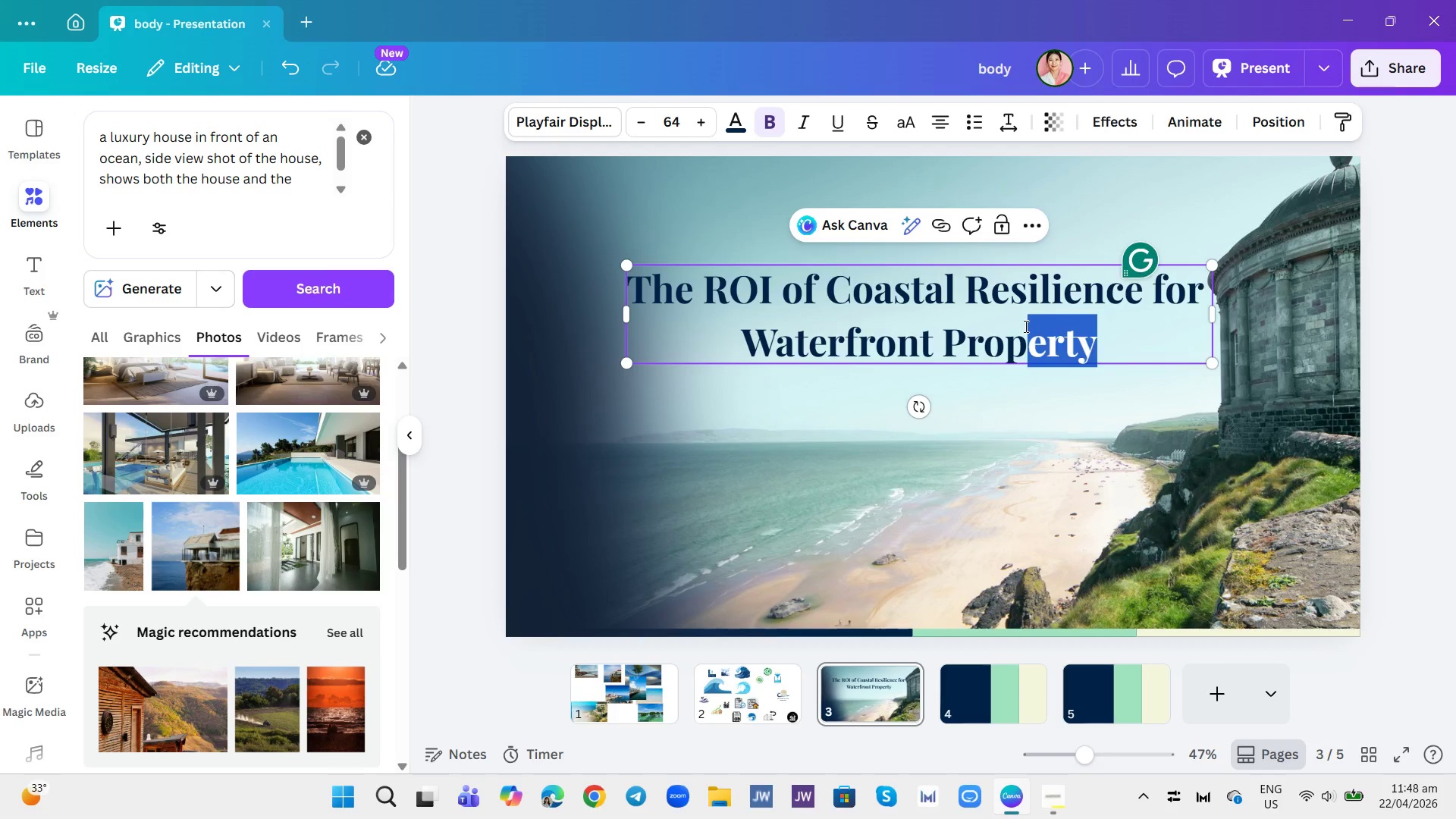 
double_click([1025, 326])
 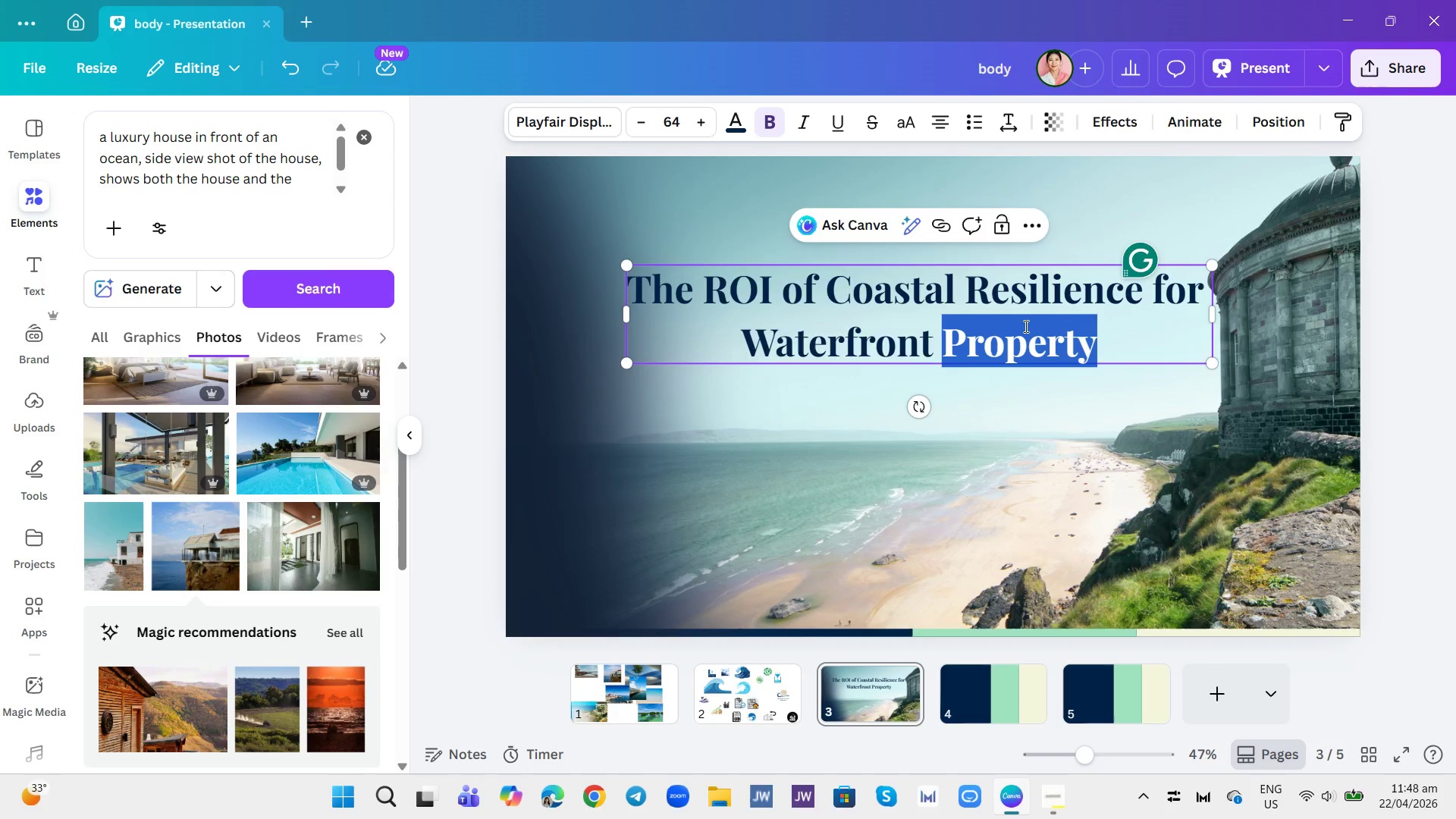 
triple_click([1025, 326])
 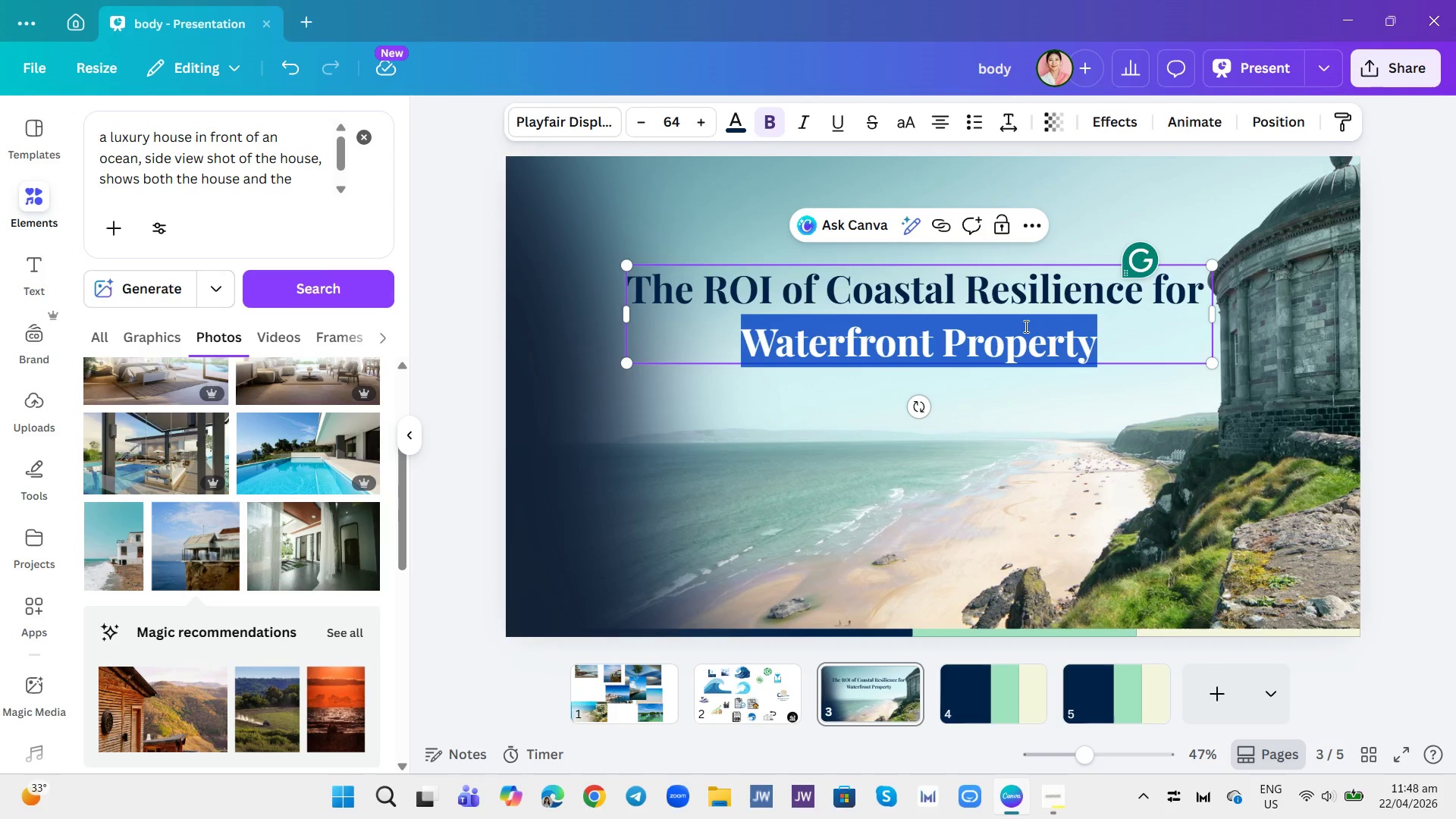 
triple_click([1025, 326])
 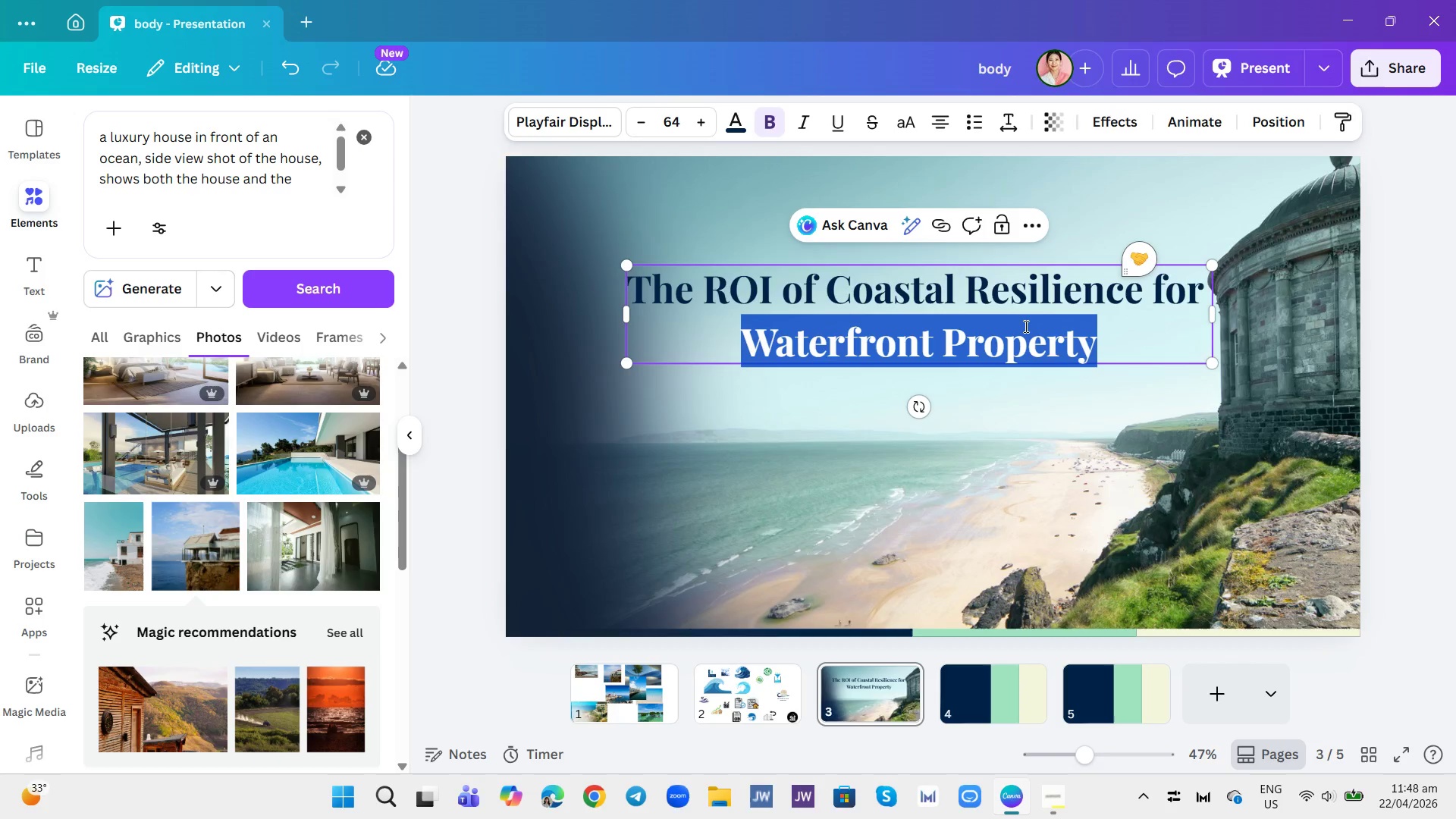 
left_click([1028, 328])
 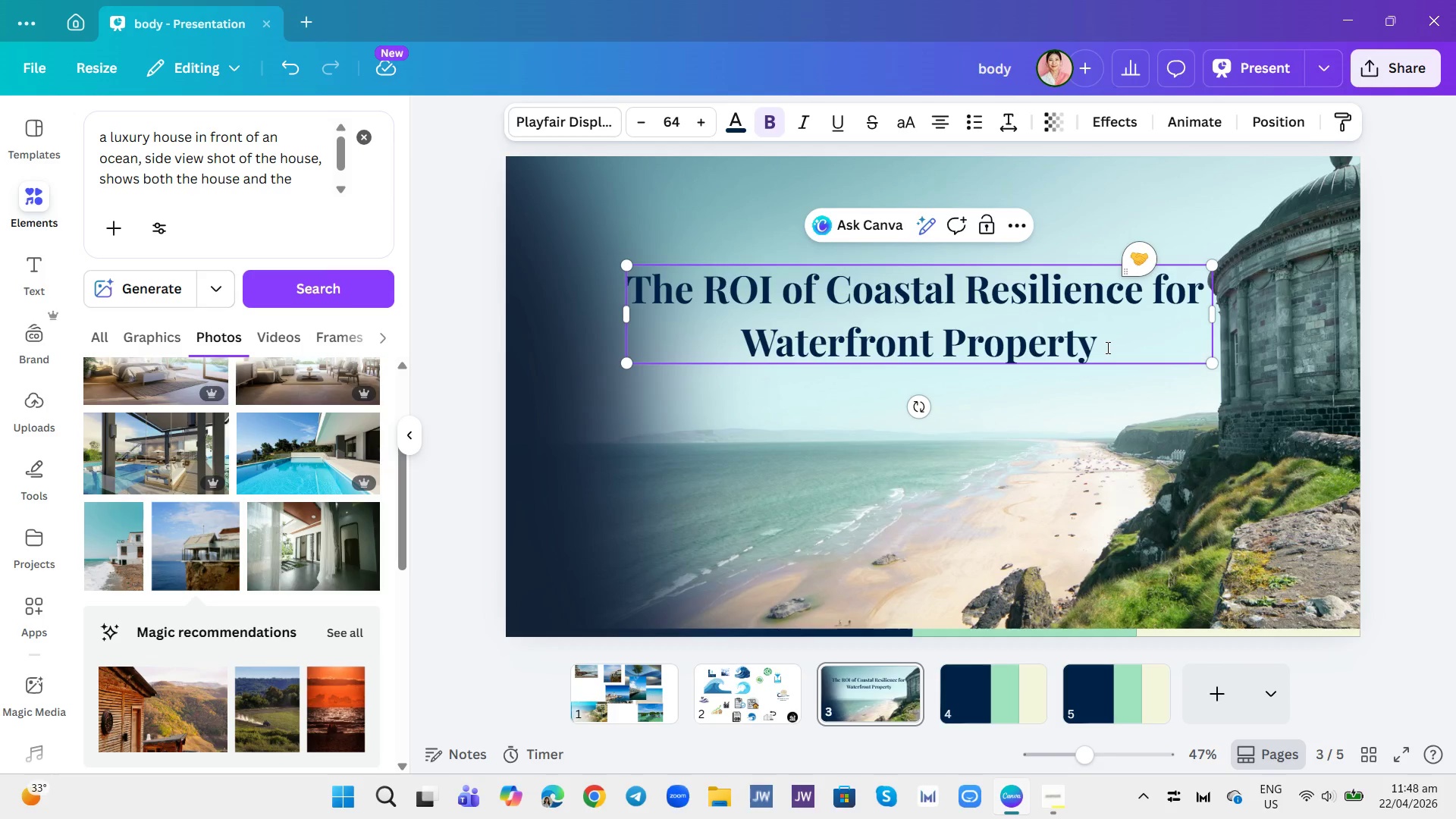 
left_click_drag(start_coordinate=[1106, 347], to_coordinate=[804, 346])
 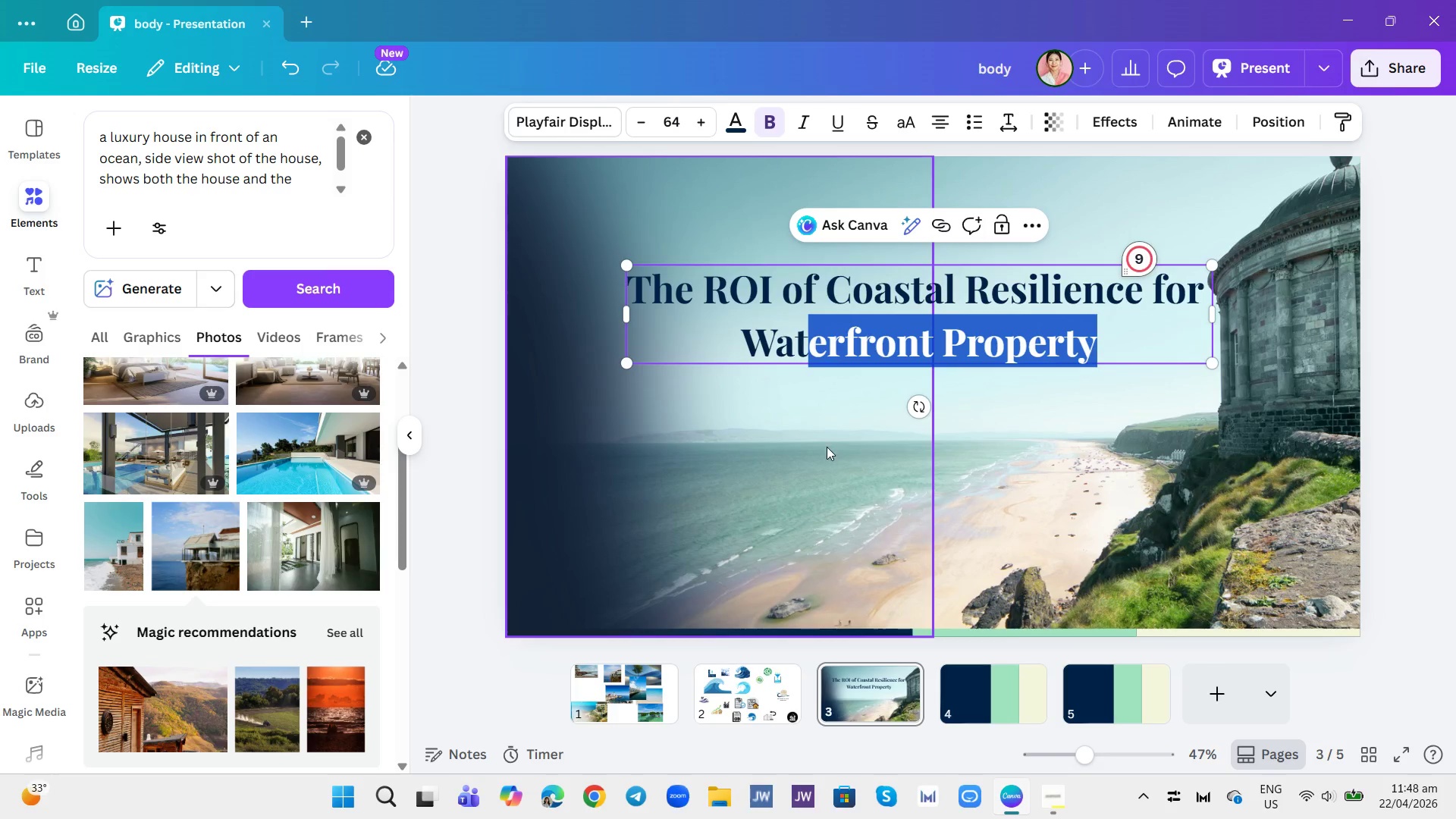 
left_click([827, 447])
 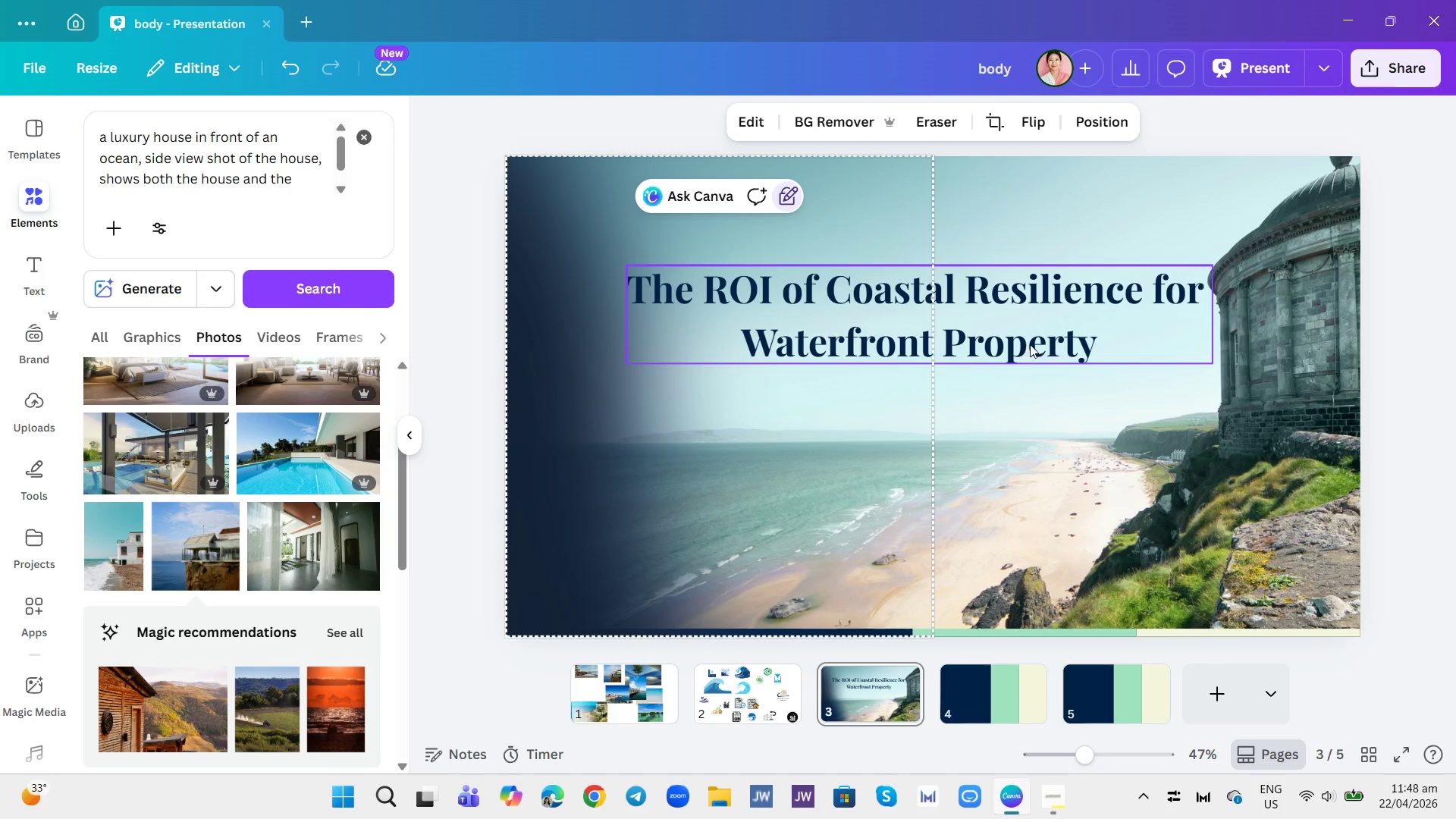 
left_click([1101, 343])
 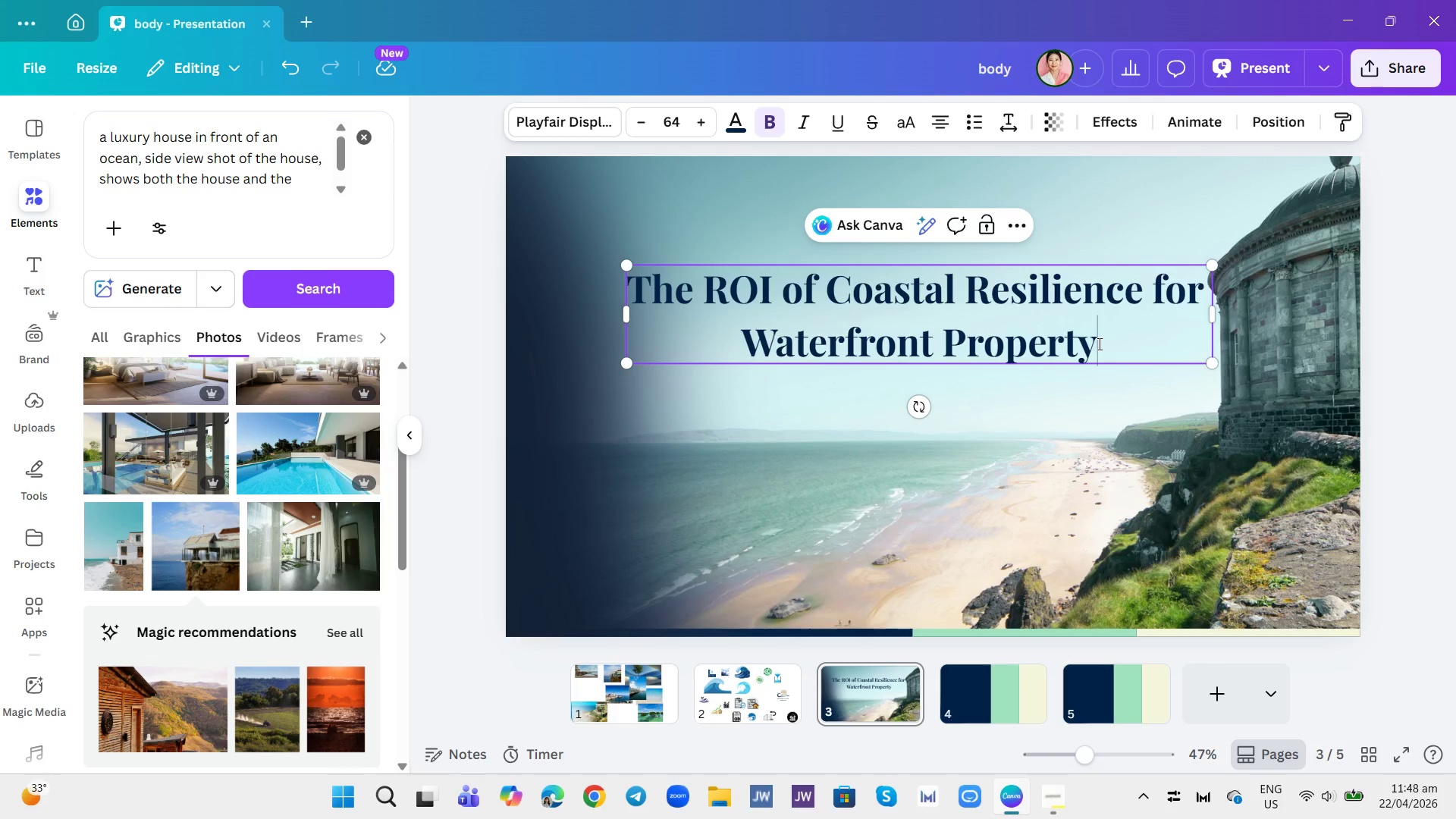 
left_click_drag(start_coordinate=[1094, 344], to_coordinate=[1084, 344])
 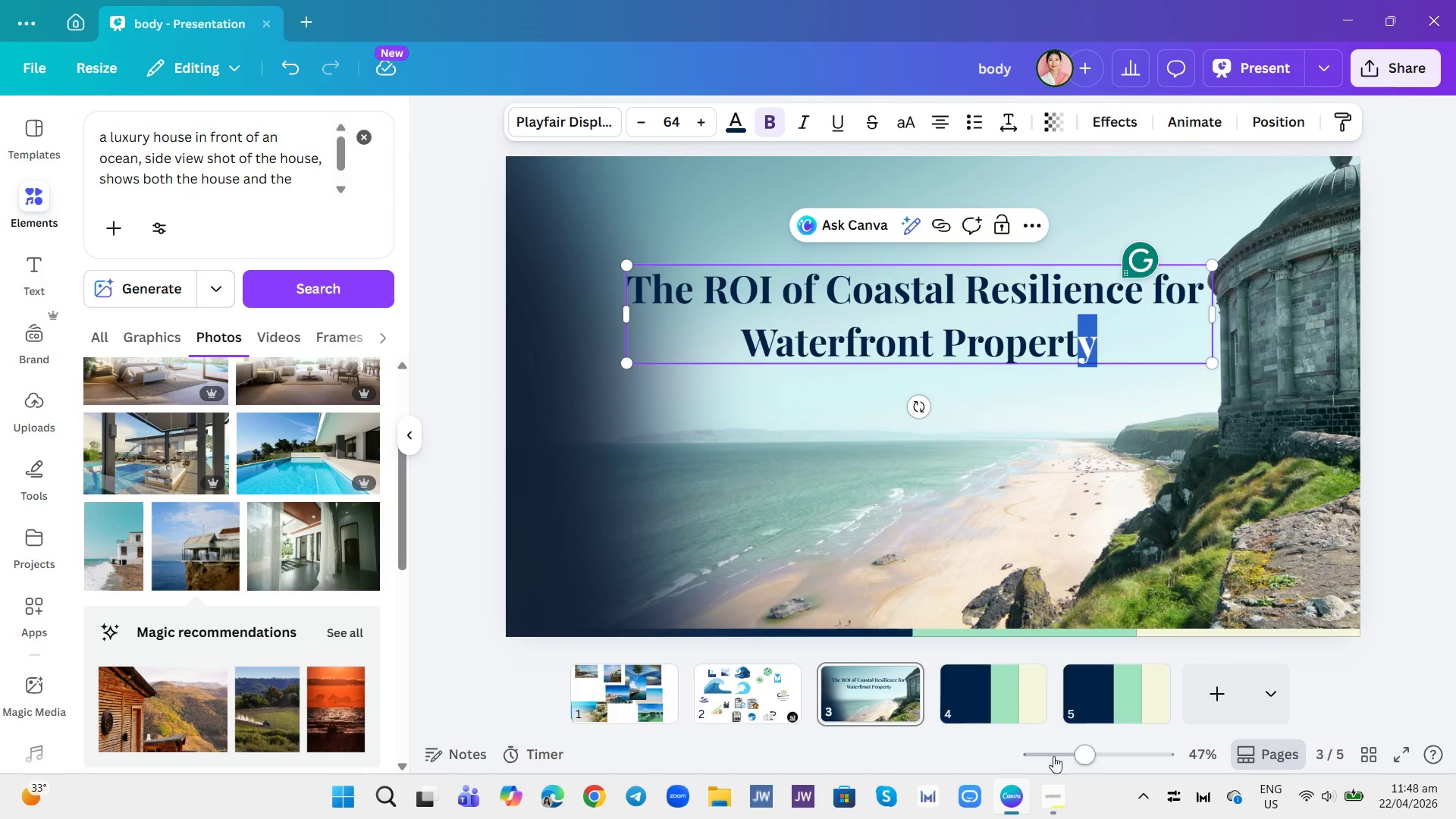 
left_click([1053, 796])